 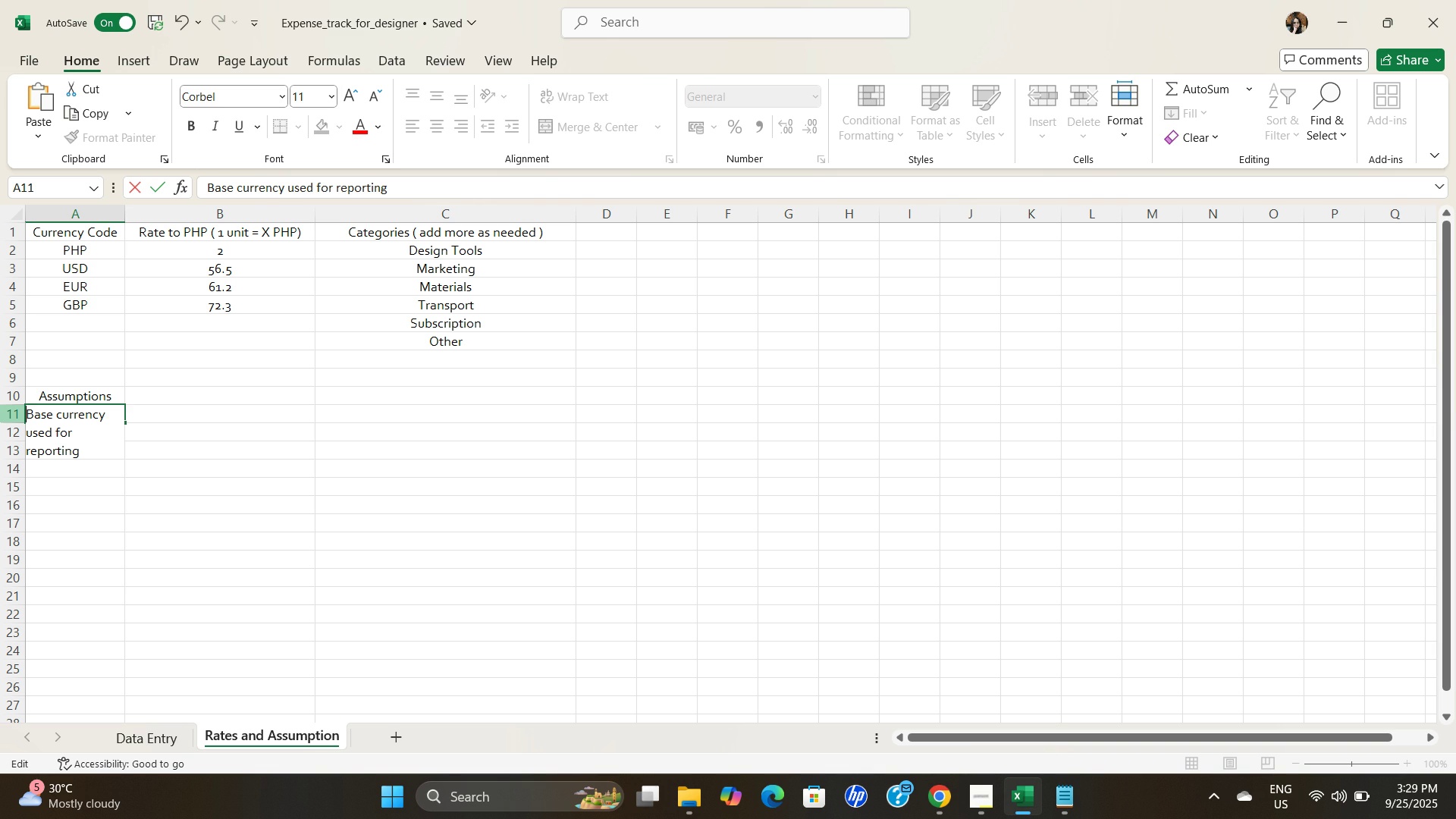 
key(Minus)
 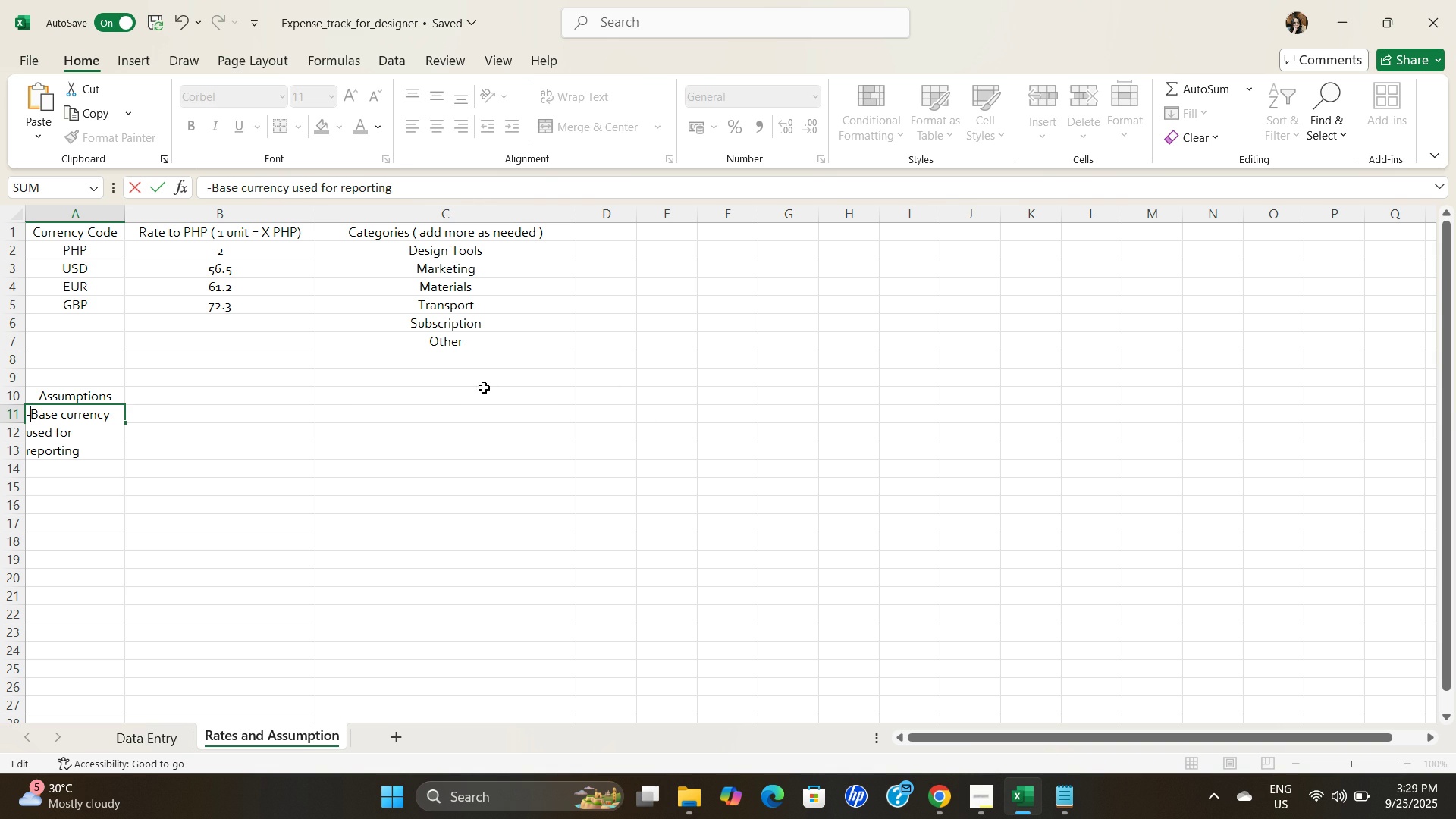 
left_click([484, 388])
 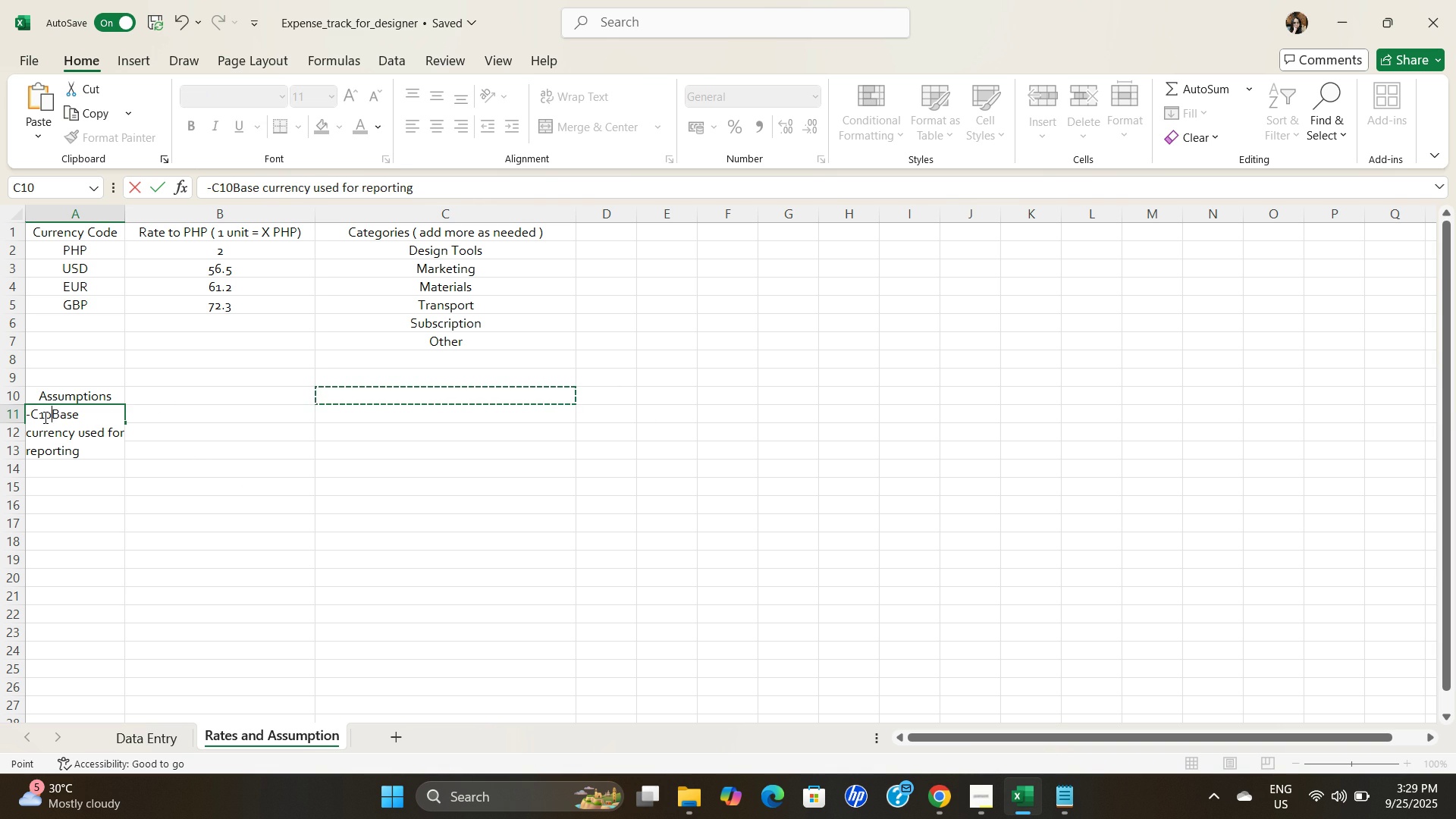 
left_click([55, 416])
 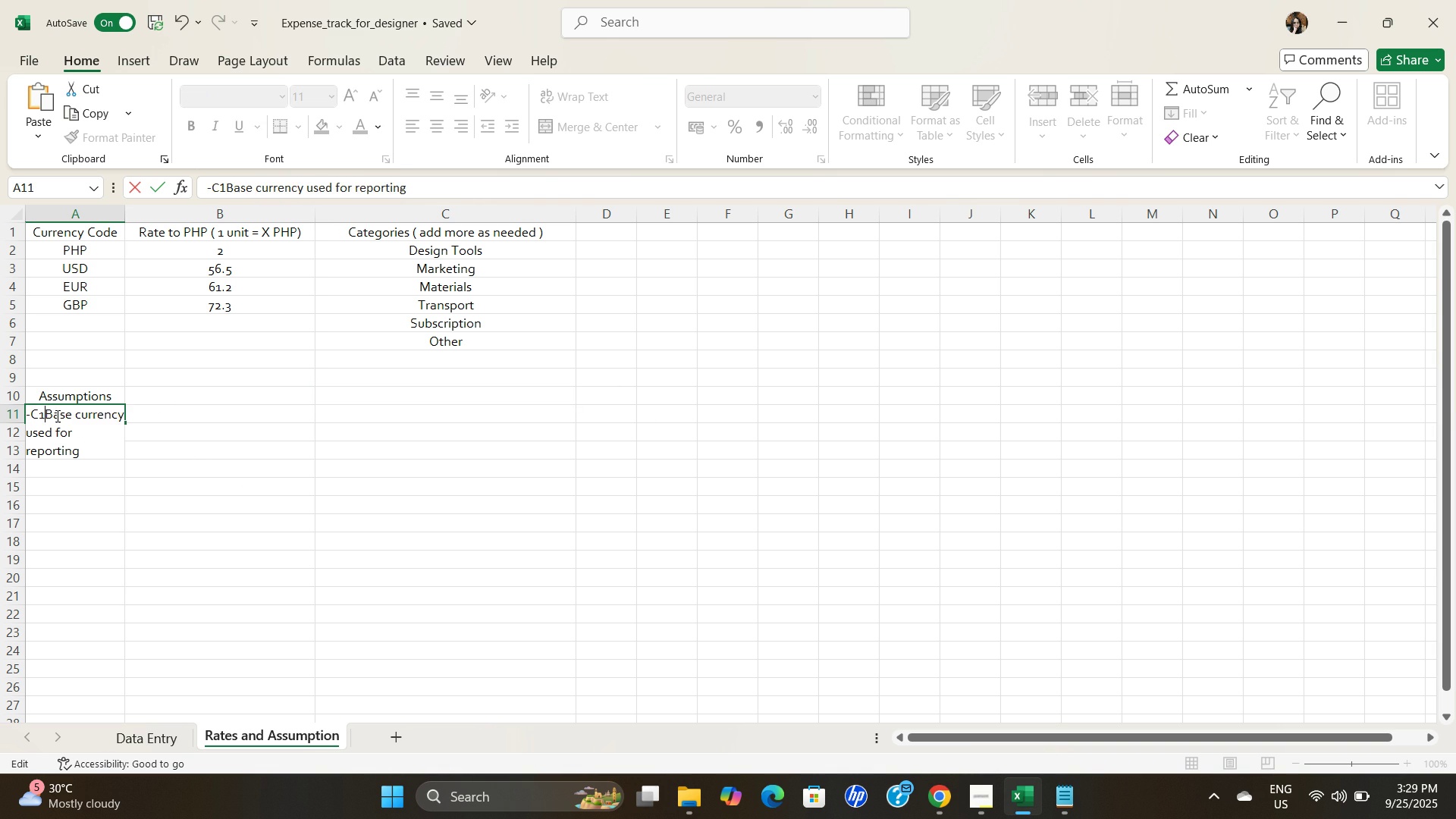 
key(Backspace)
 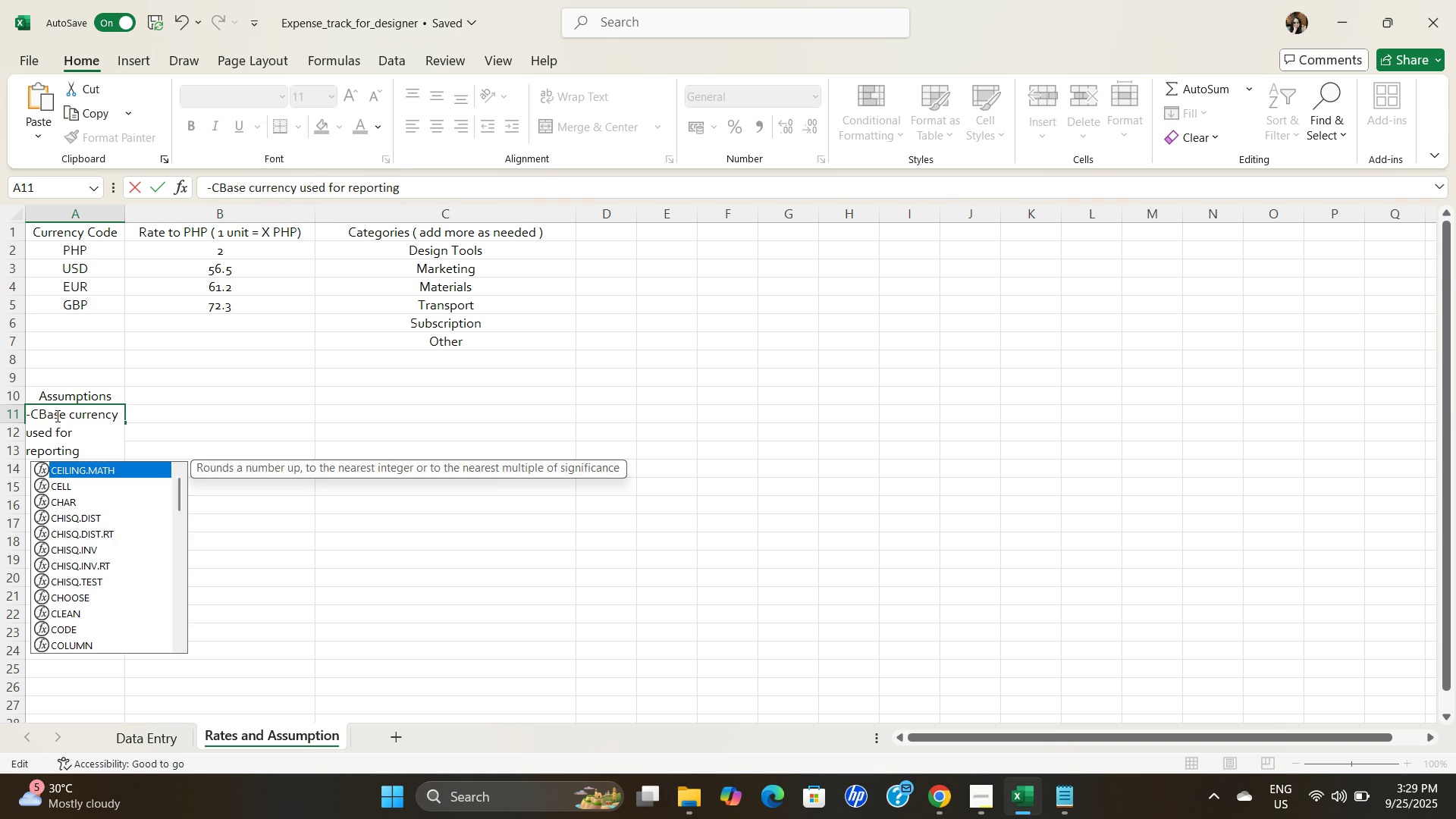 
key(Backspace)
 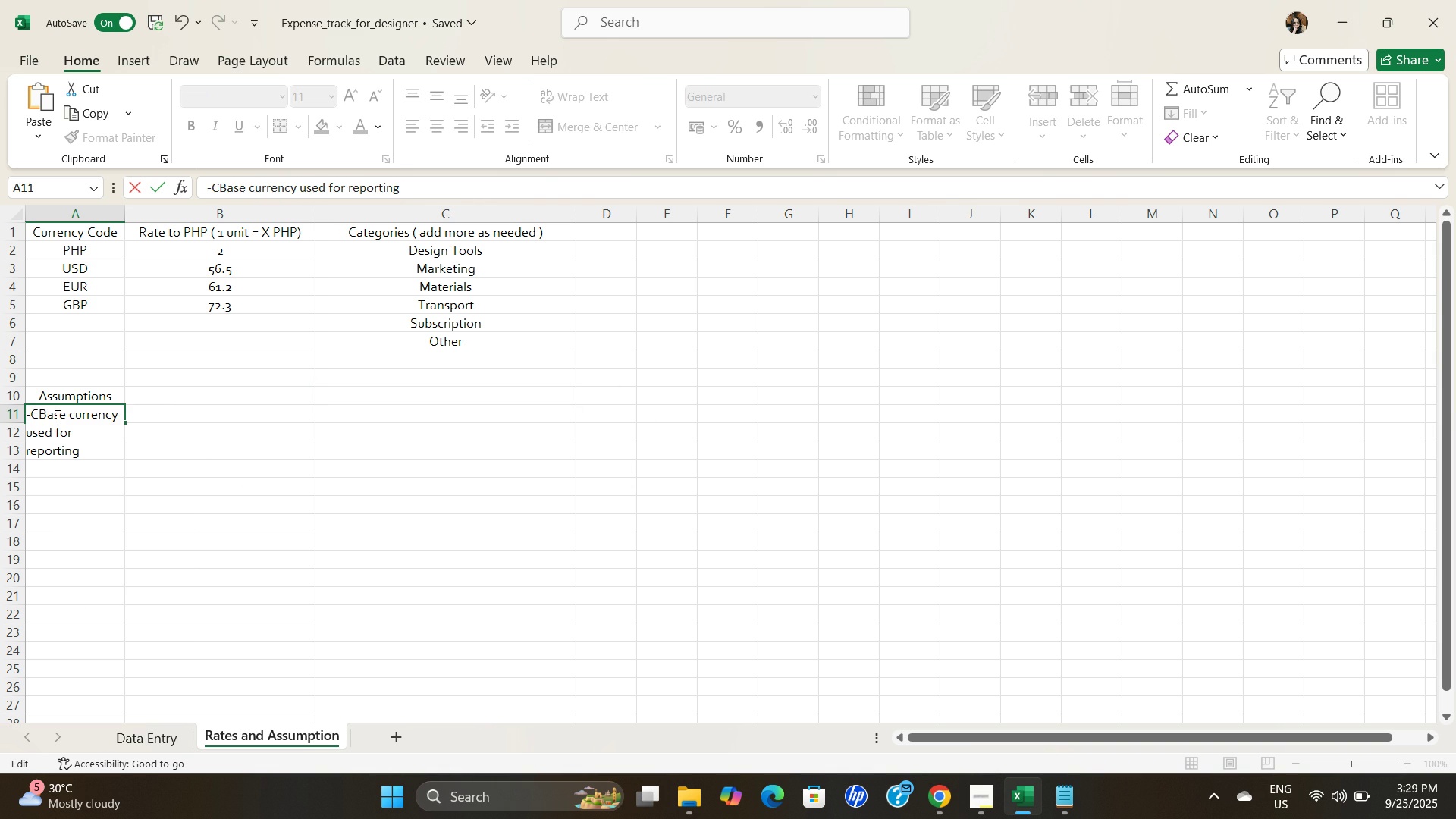 
key(Backspace)
 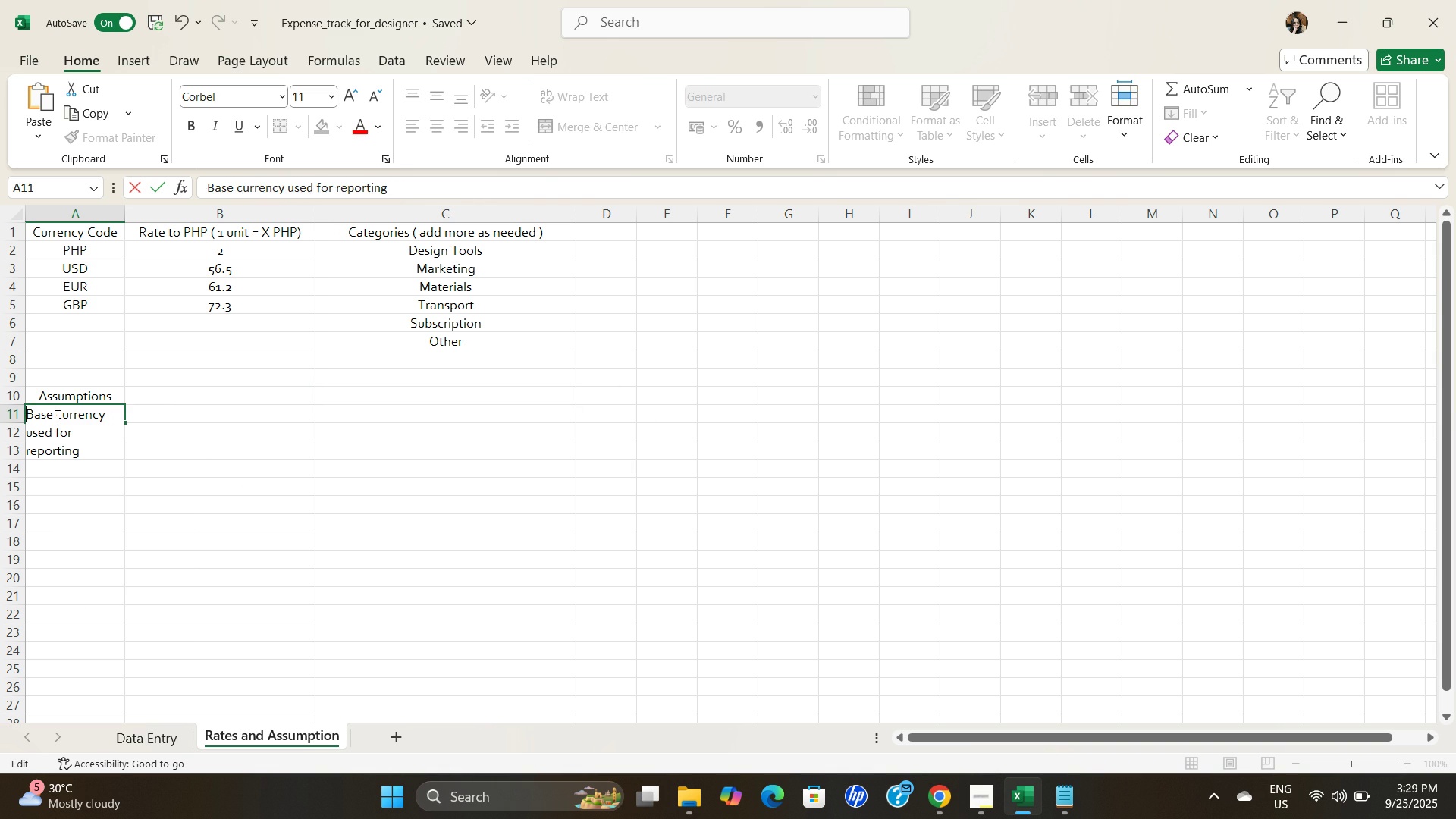 
key(Backspace)